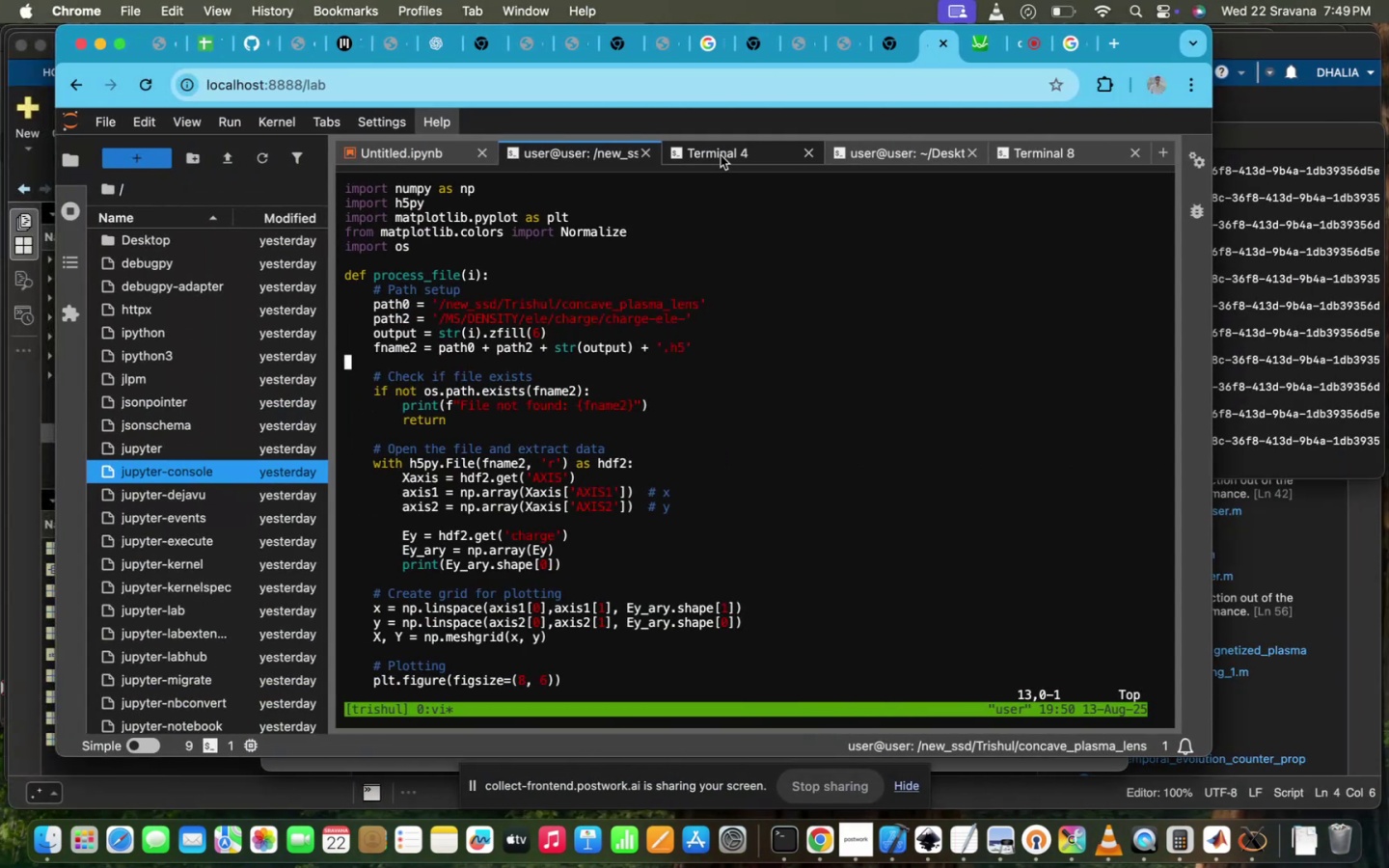 
key(ArrowUp)
 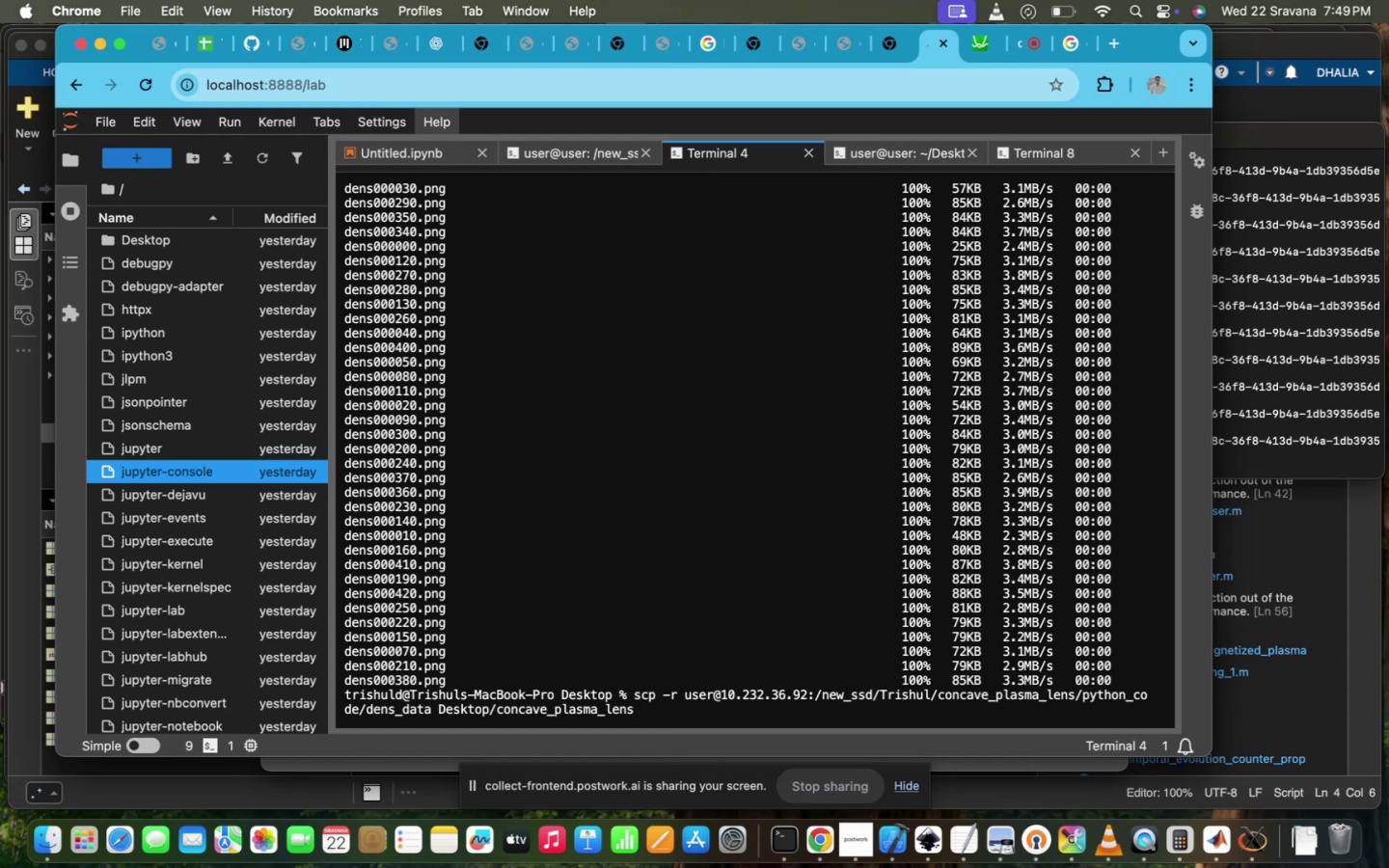 
key(ArrowUp)
 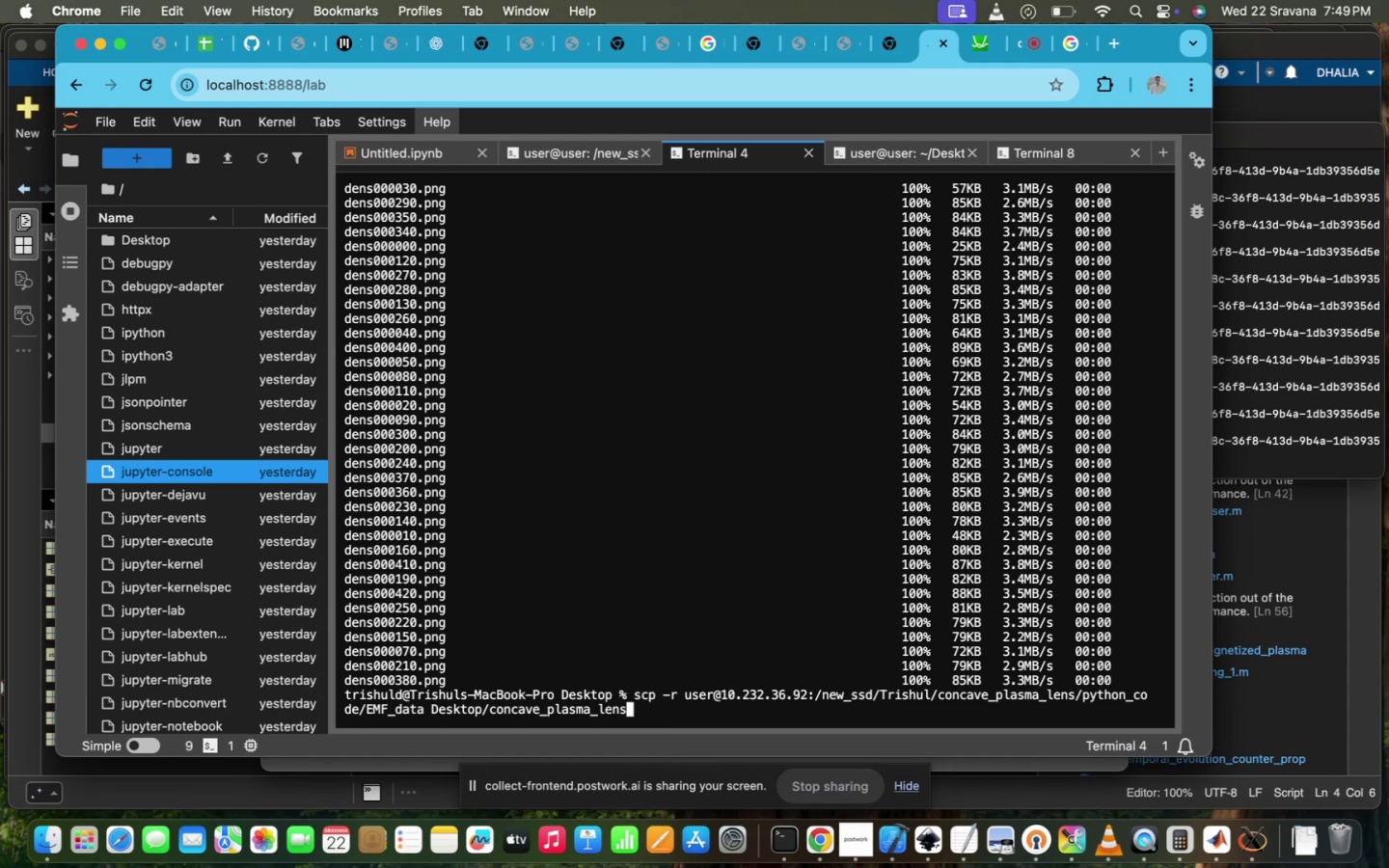 
key(ArrowDown)
 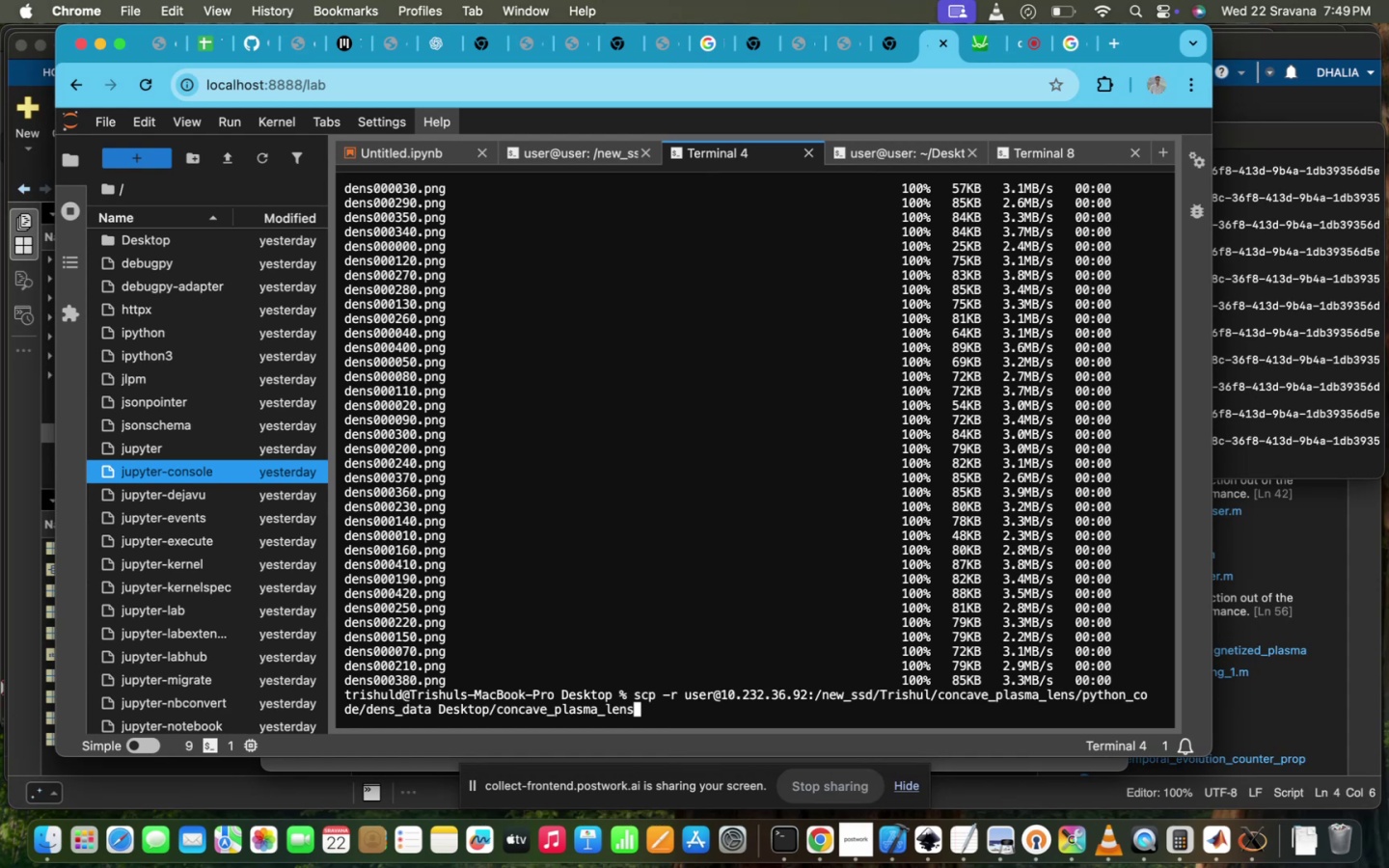 
key(ArrowDown)
 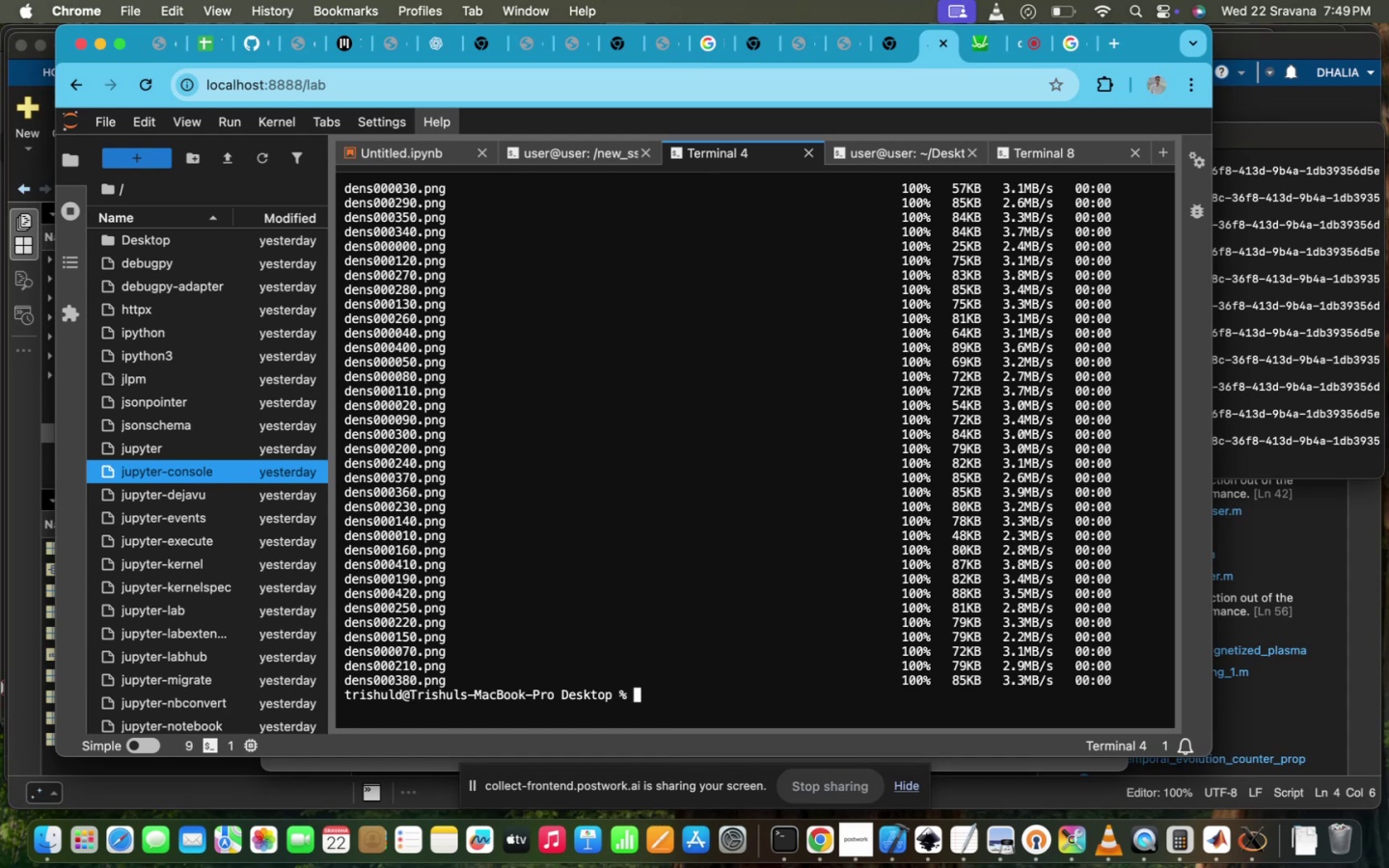 
key(ArrowUp)
 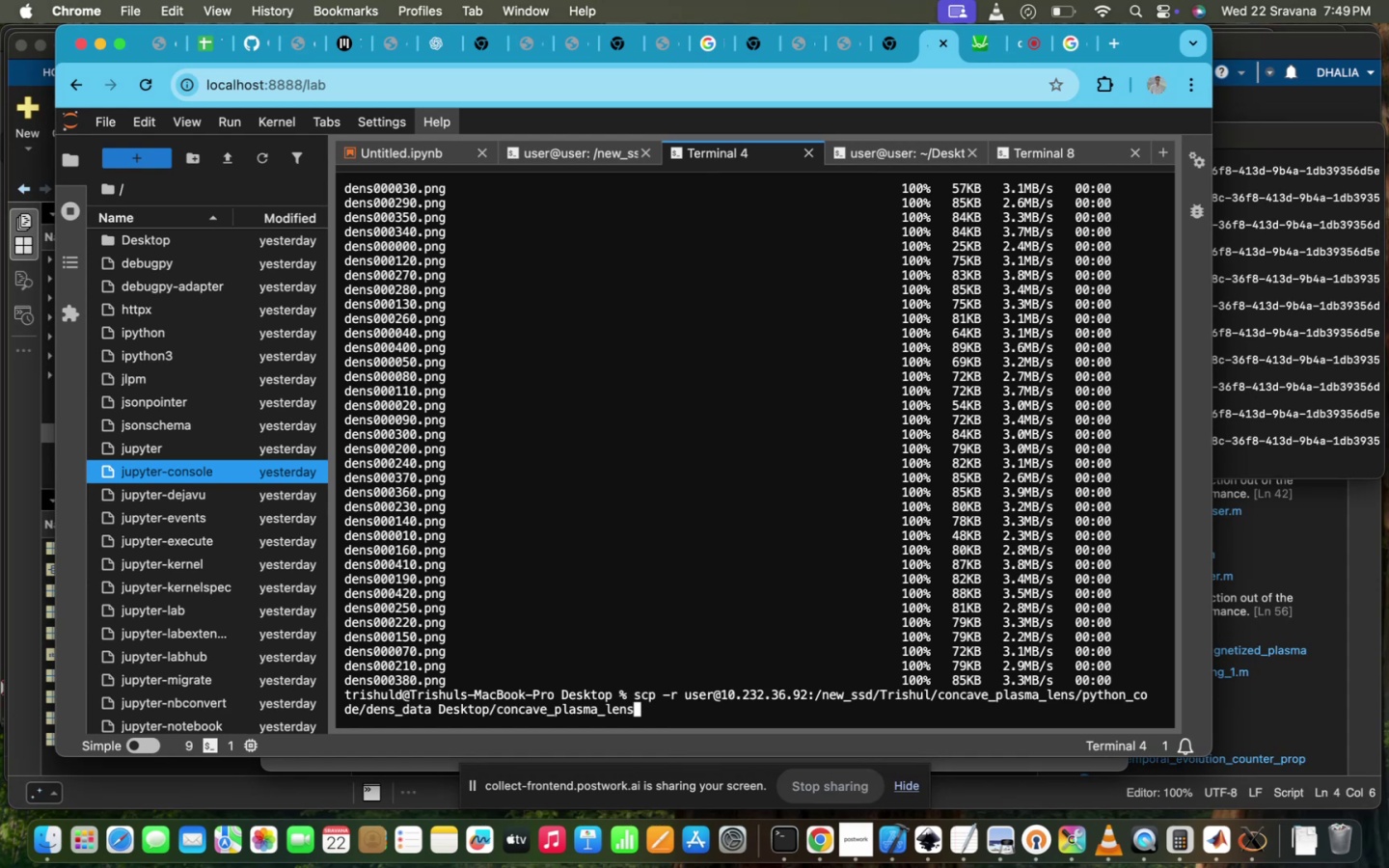 
hold_key(key=ArrowLeft, duration=1.51)
 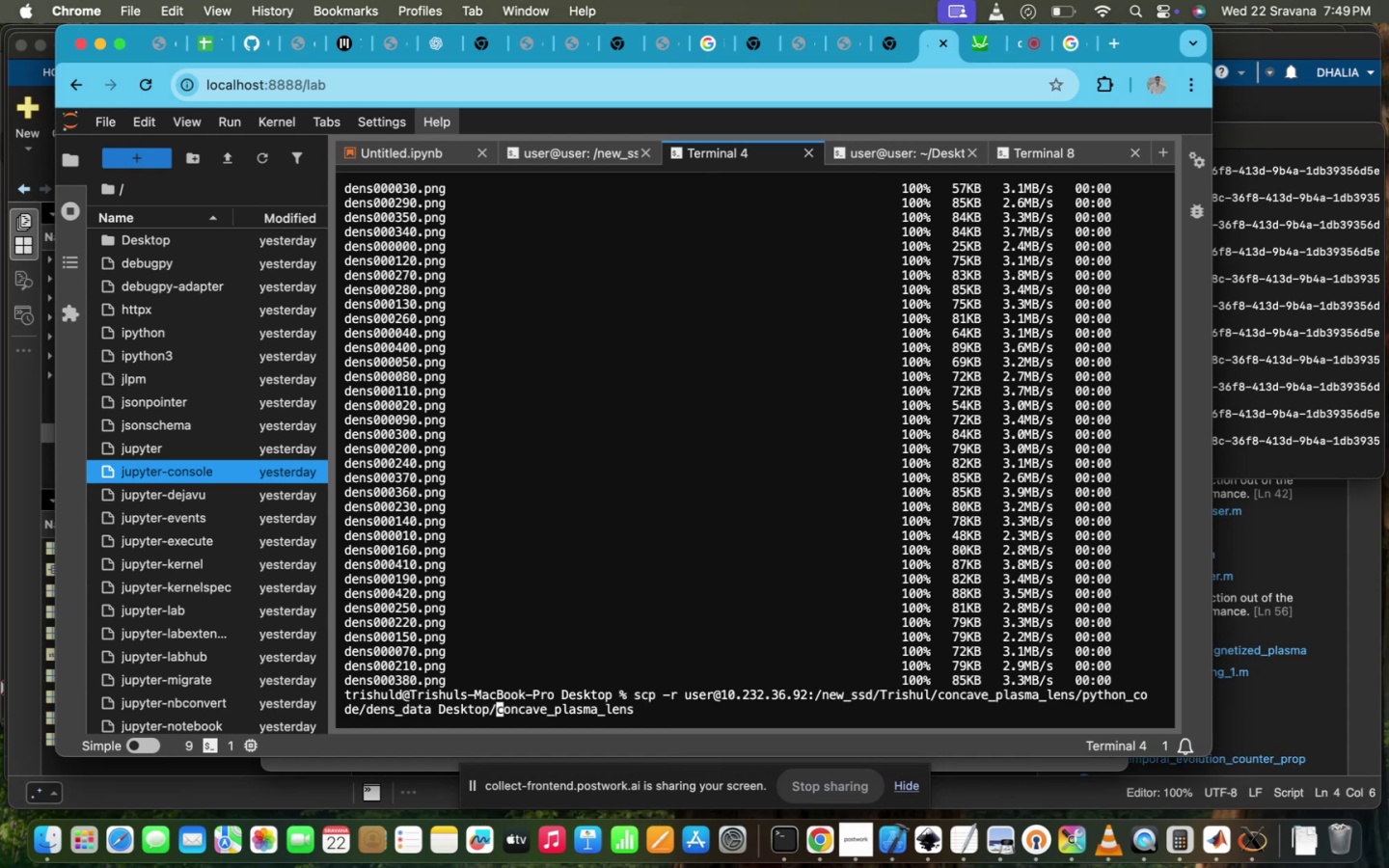 
hold_key(key=ArrowLeft, duration=1.01)
 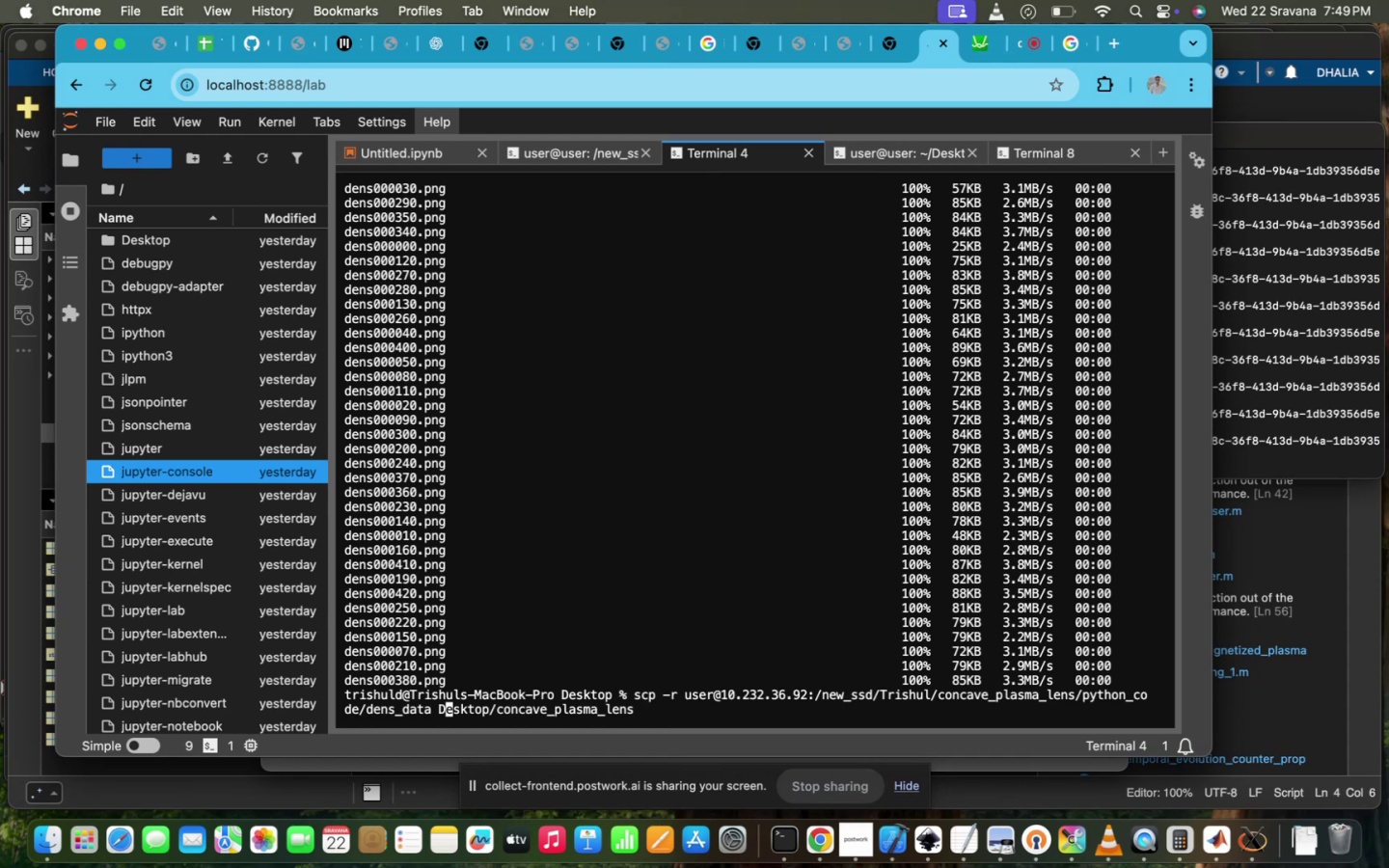 
key(ArrowLeft)
 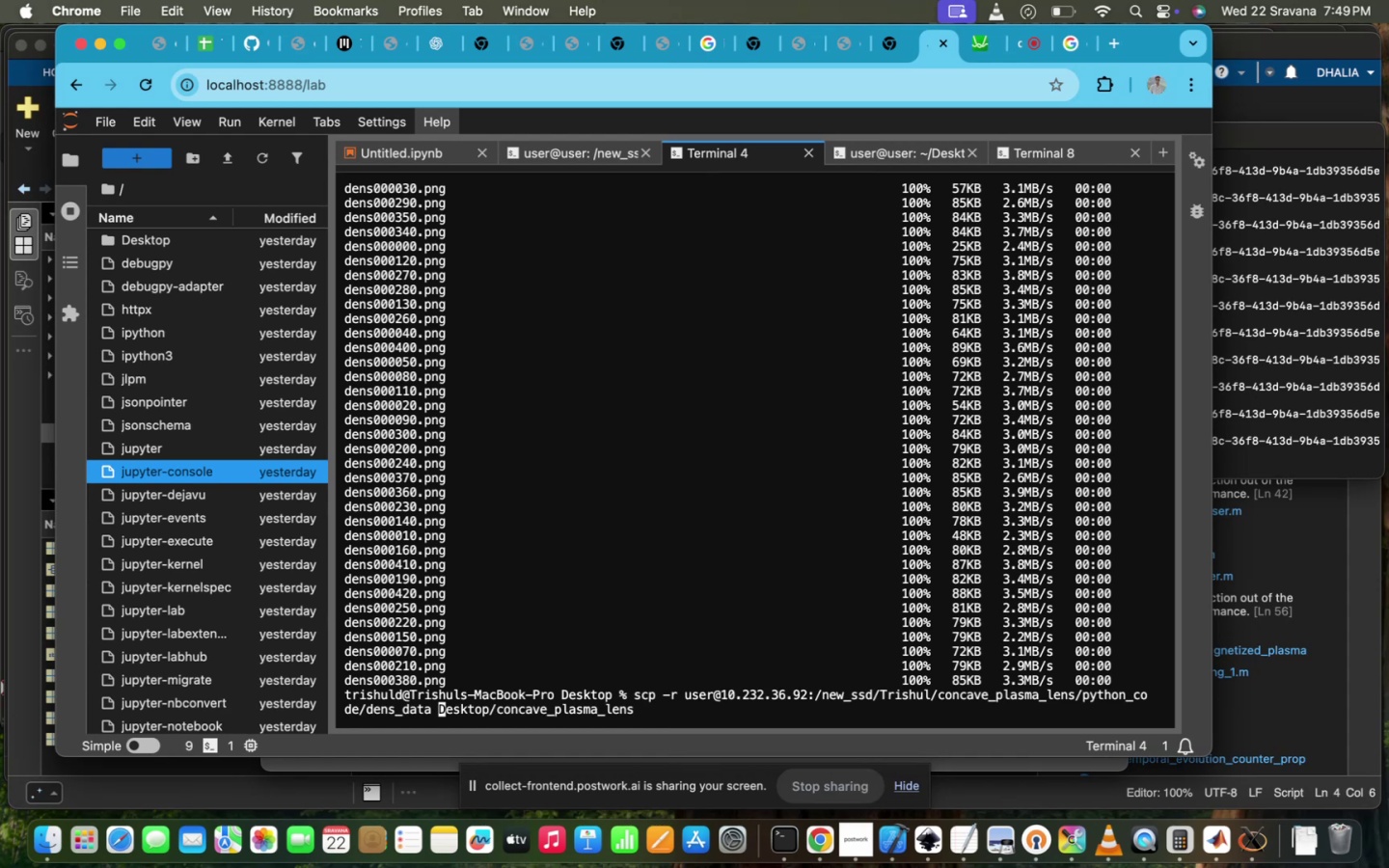 
key(ArrowLeft)
 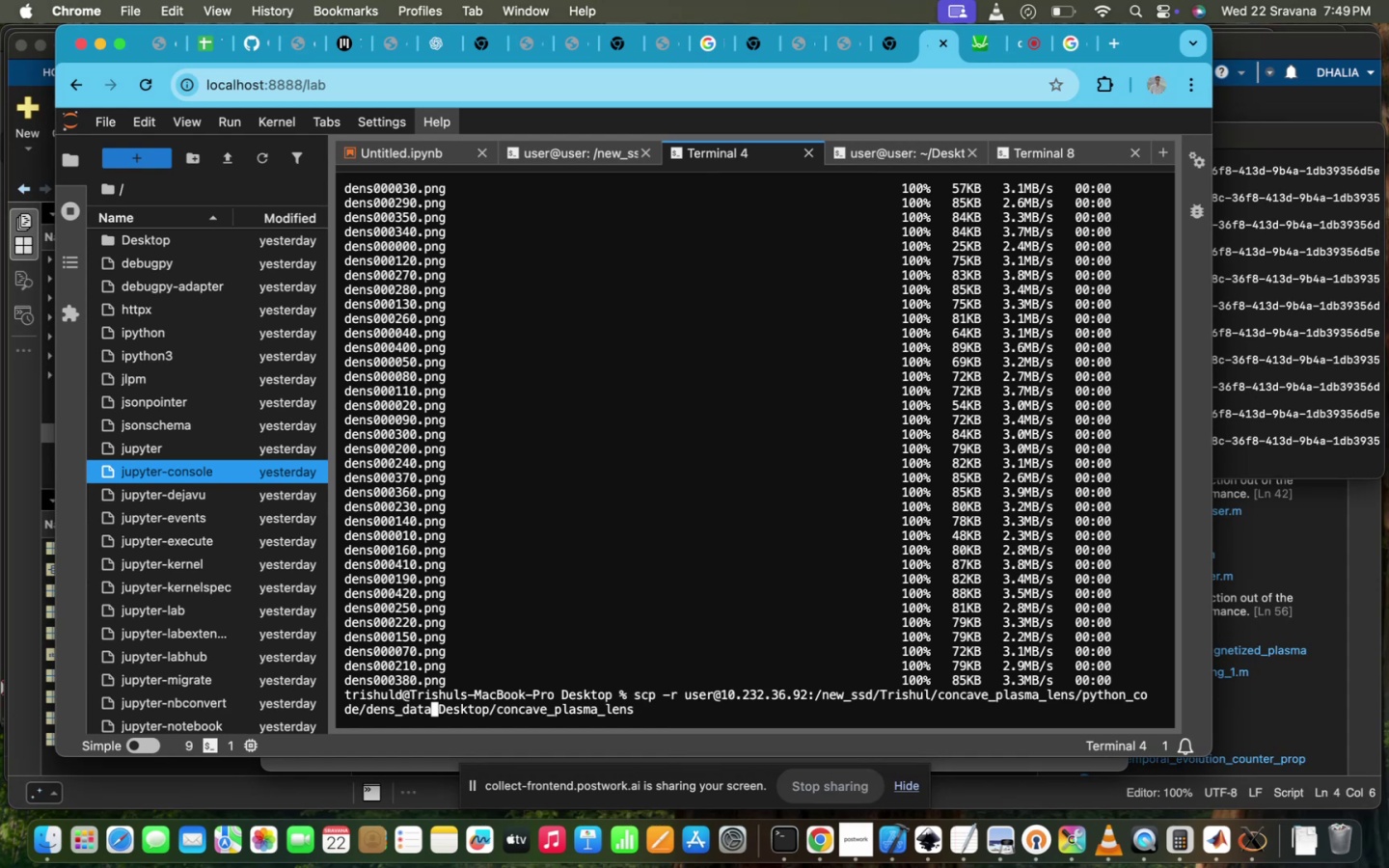 
key(ArrowLeft)
 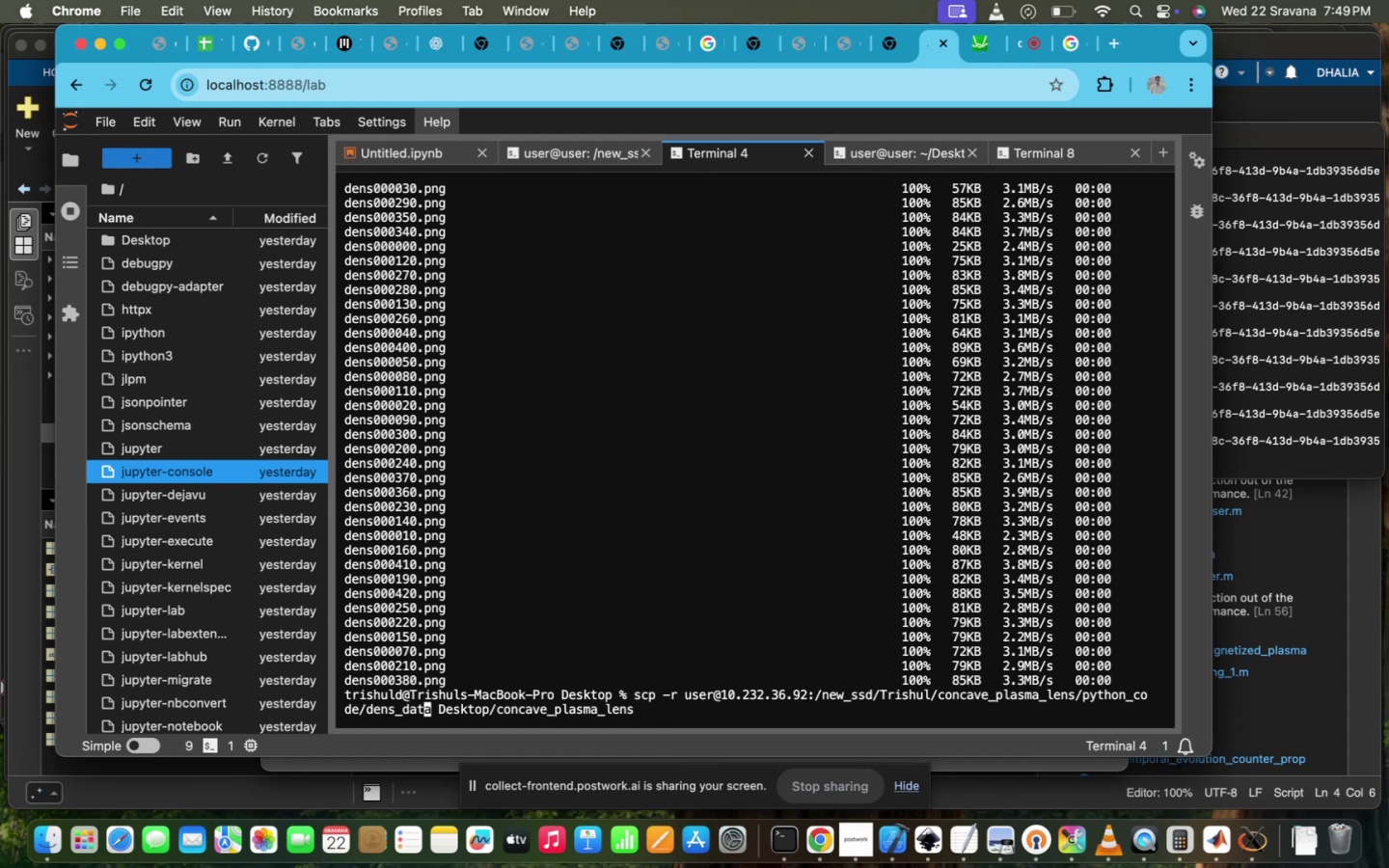 